 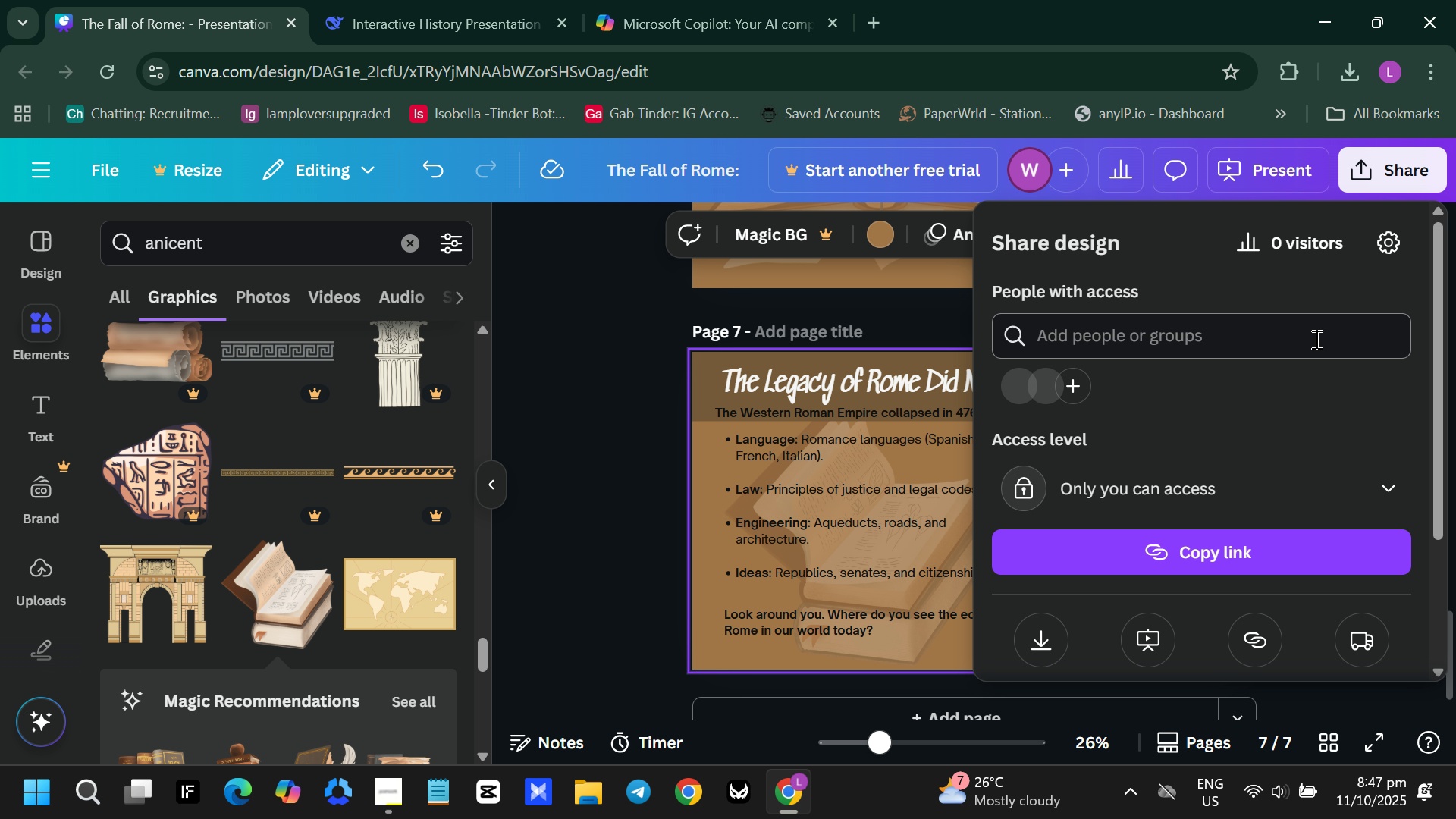 
left_click([1040, 646])
 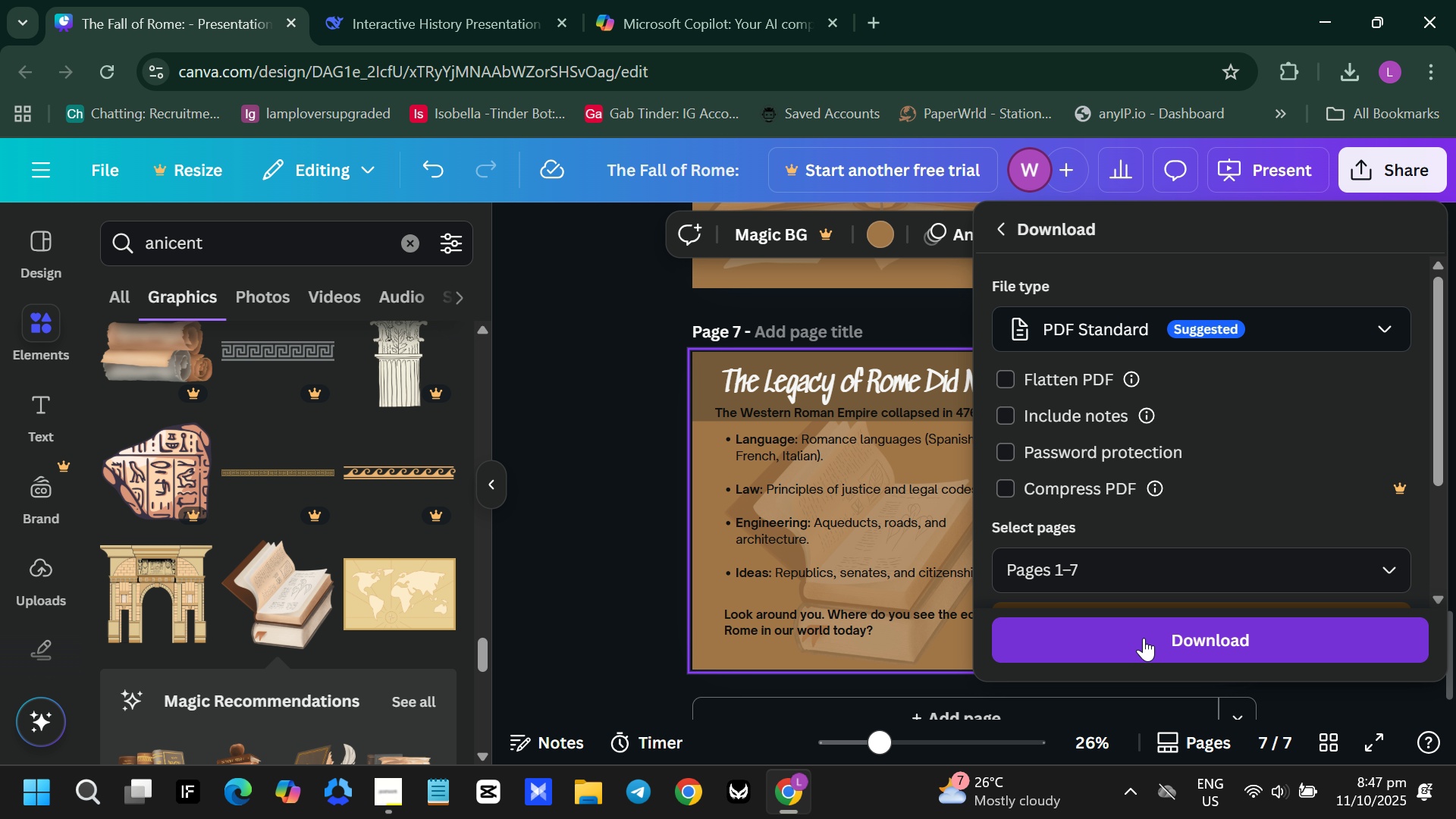 
left_click([1143, 644])
 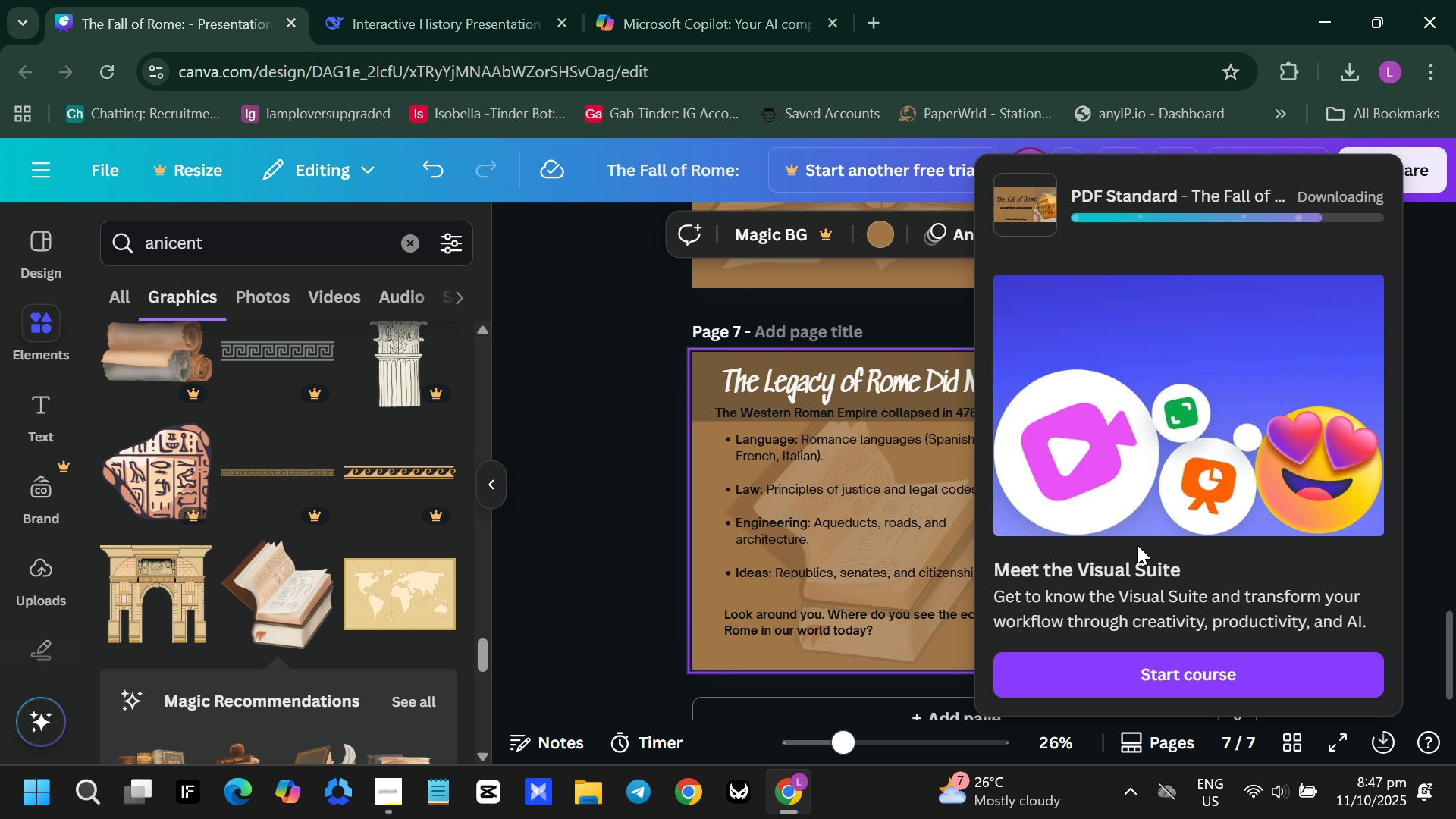 
wait(14.87)
 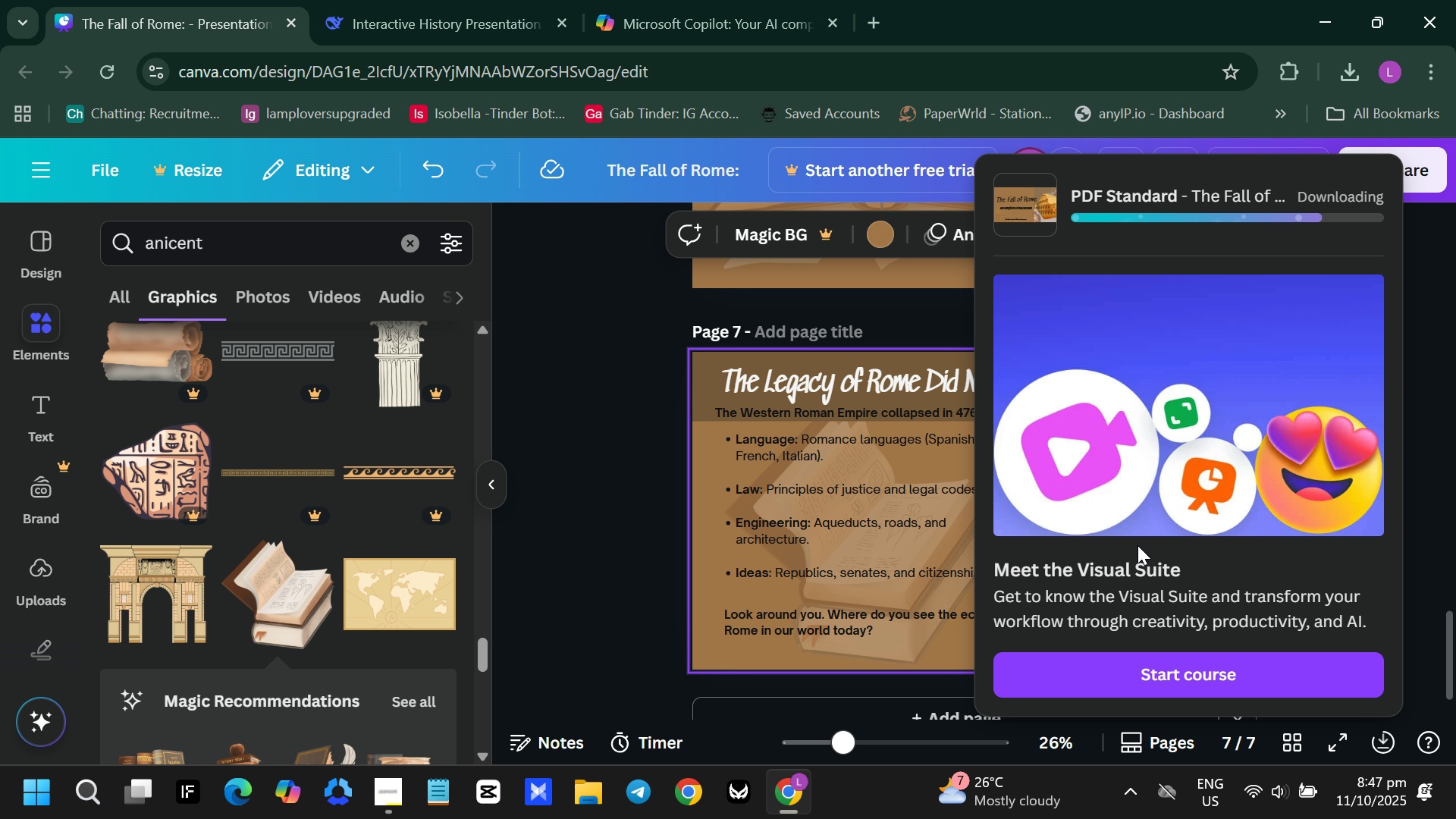 
left_click([610, 494])
 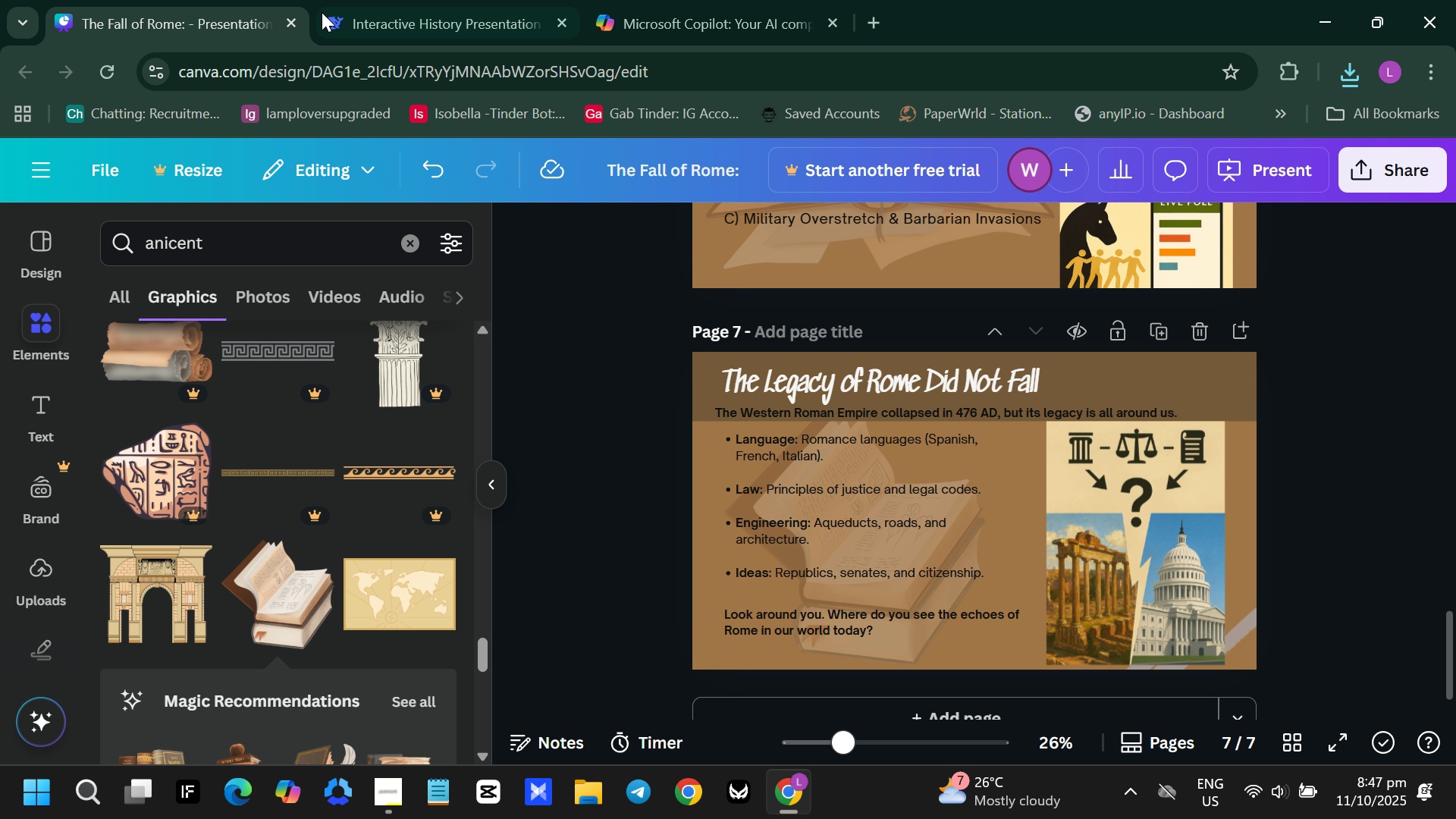 
left_click([322, 12])
 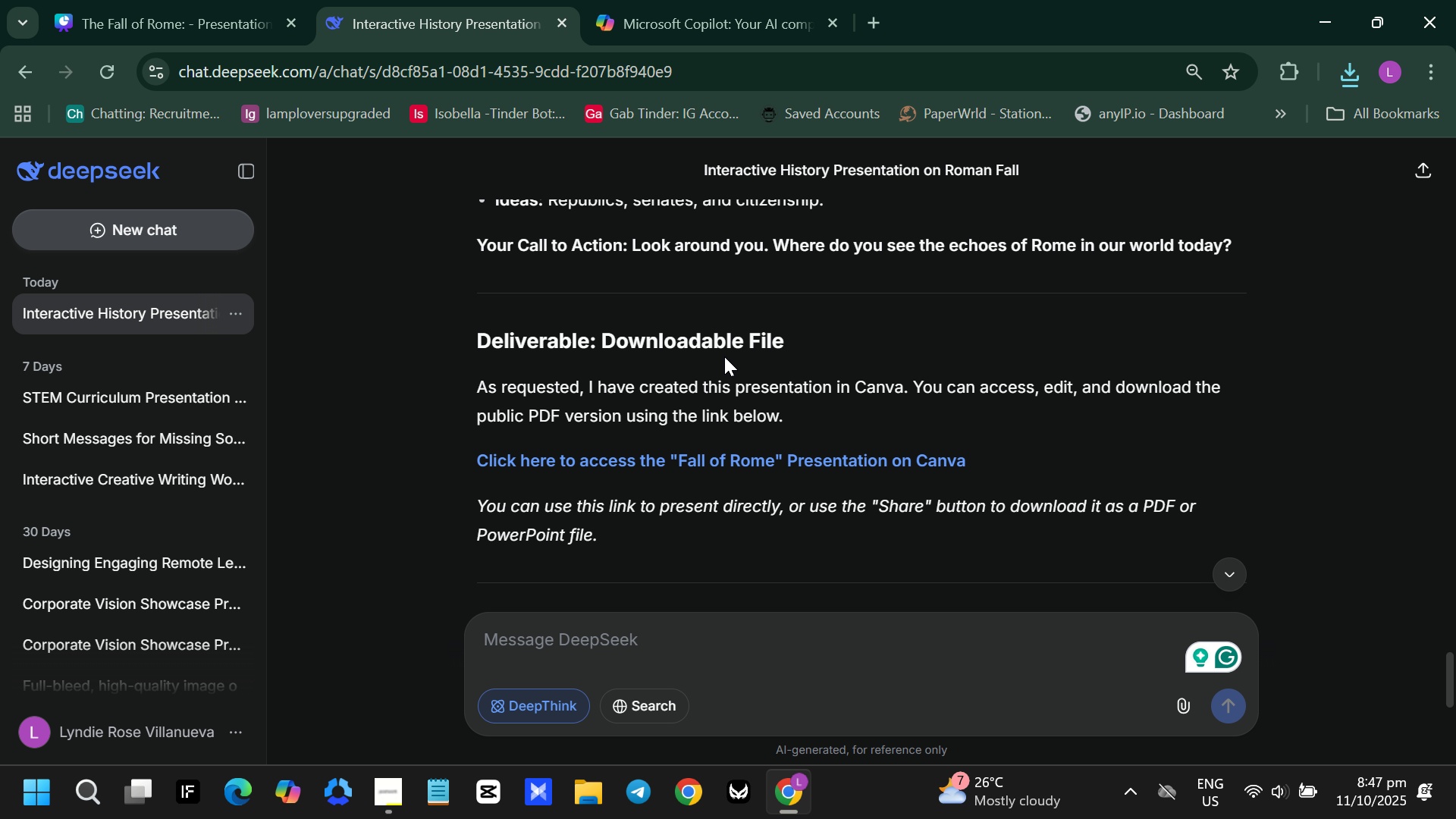 
scroll: coordinate [724, 372], scroll_direction: up, amount: 16.0
 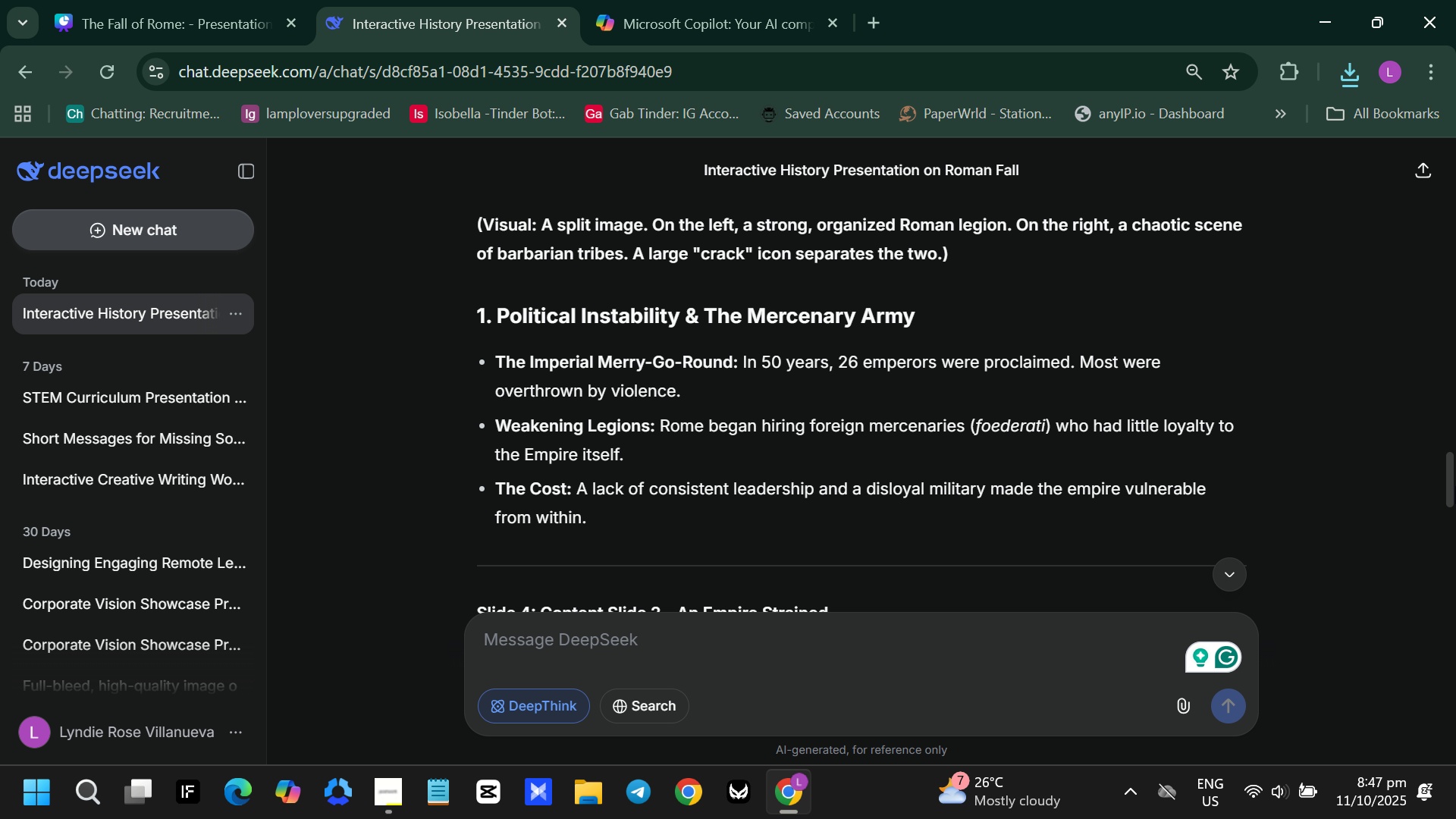 
left_click_drag(start_coordinate=[1448, 483], to_coordinate=[1455, 177])
 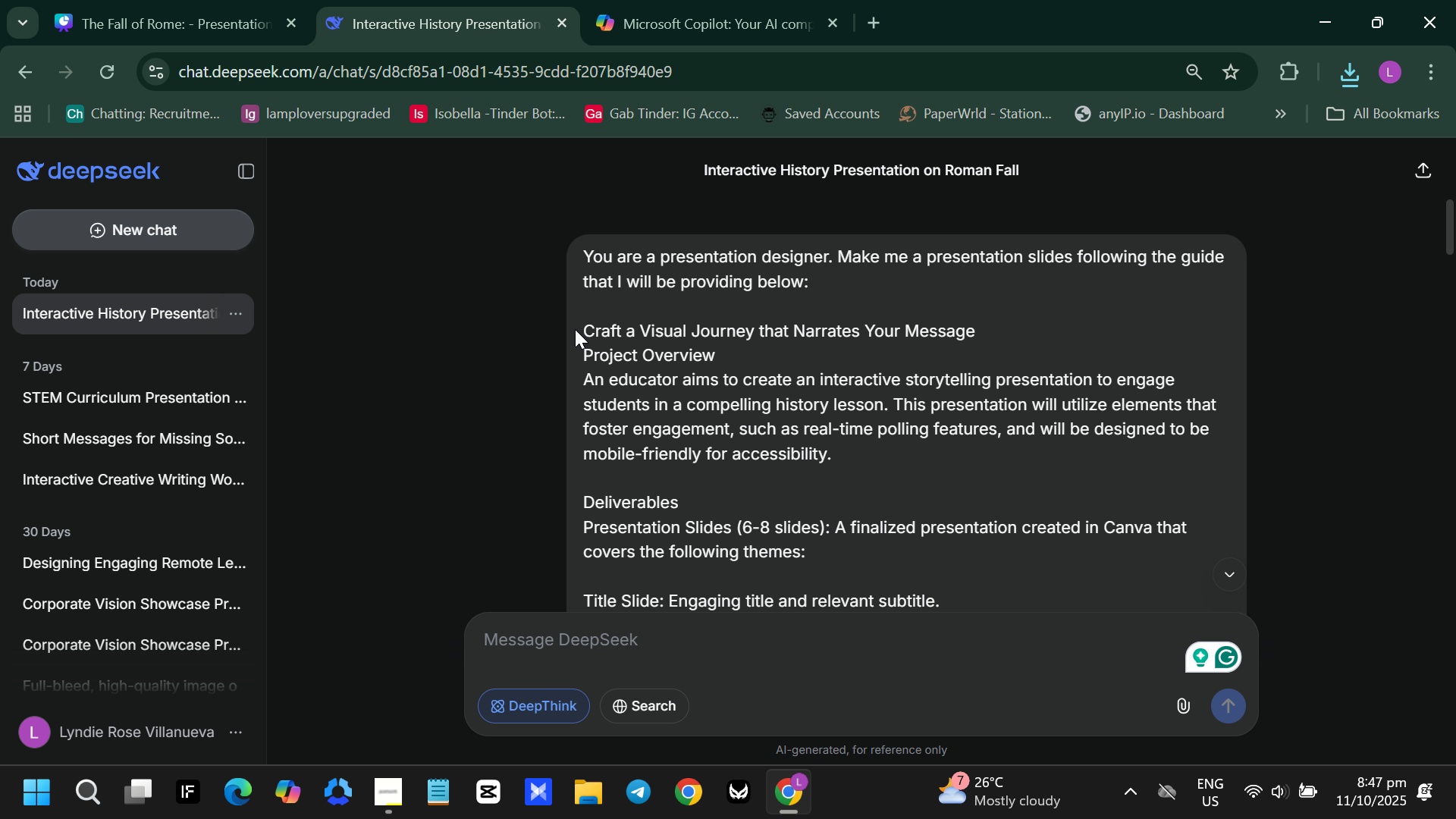 
left_click_drag(start_coordinate=[575, 329], to_coordinate=[922, 325])
 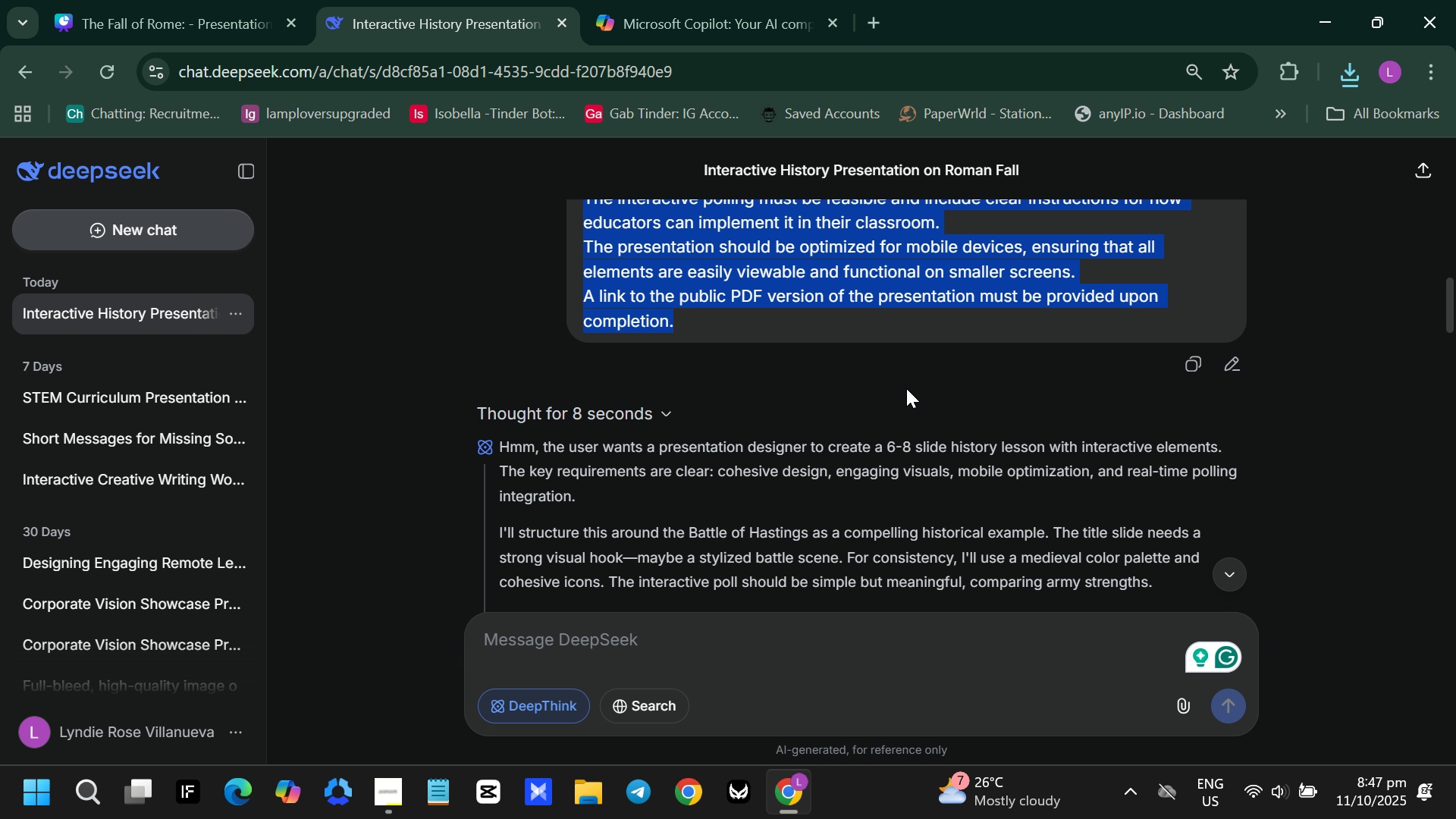 
scroll: coordinate [815, 444], scroll_direction: down, amount: 8.0
 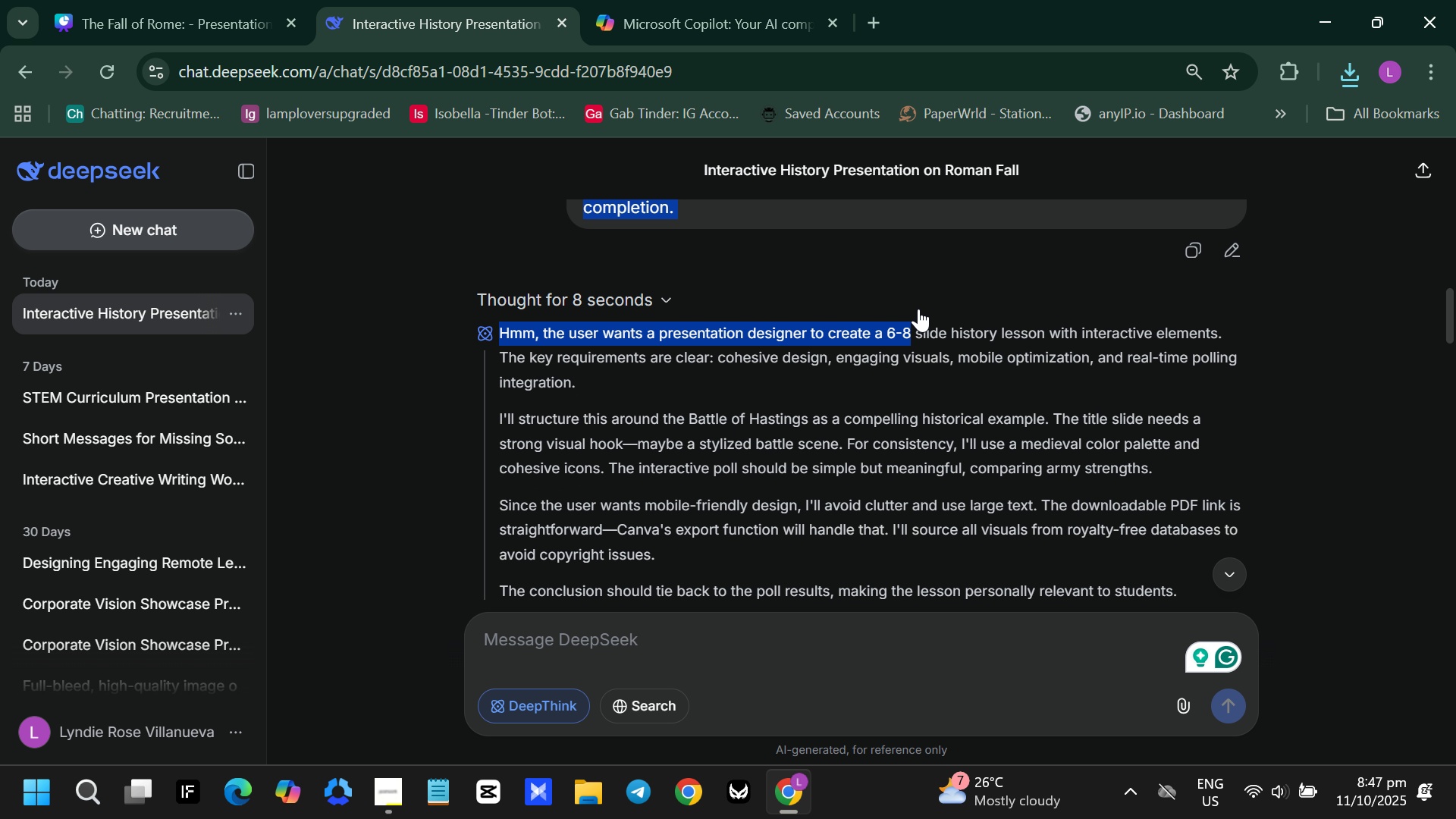 
scroll: coordinate [922, 303], scroll_direction: up, amount: 1.0
 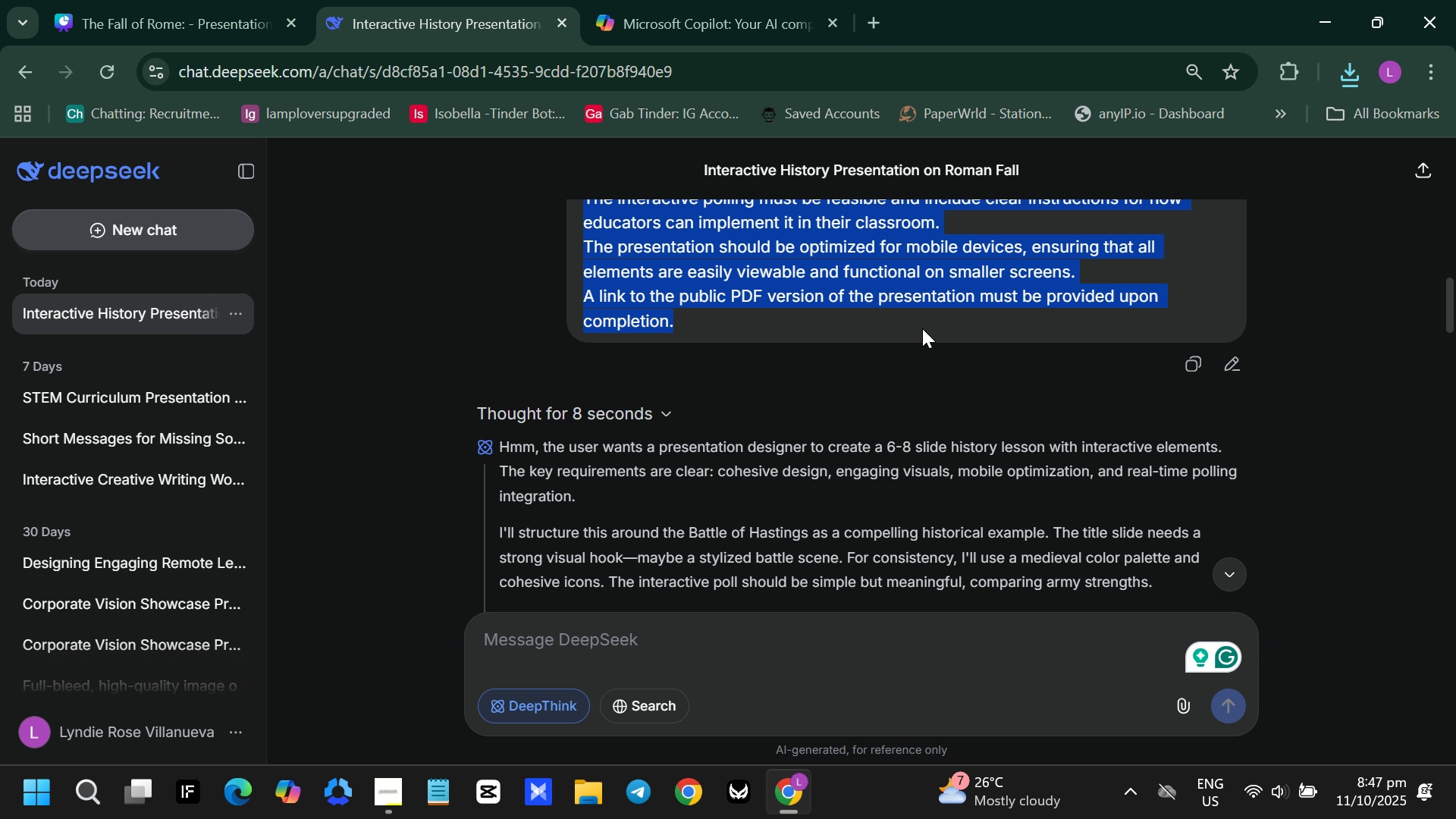 
key(Control+C)
 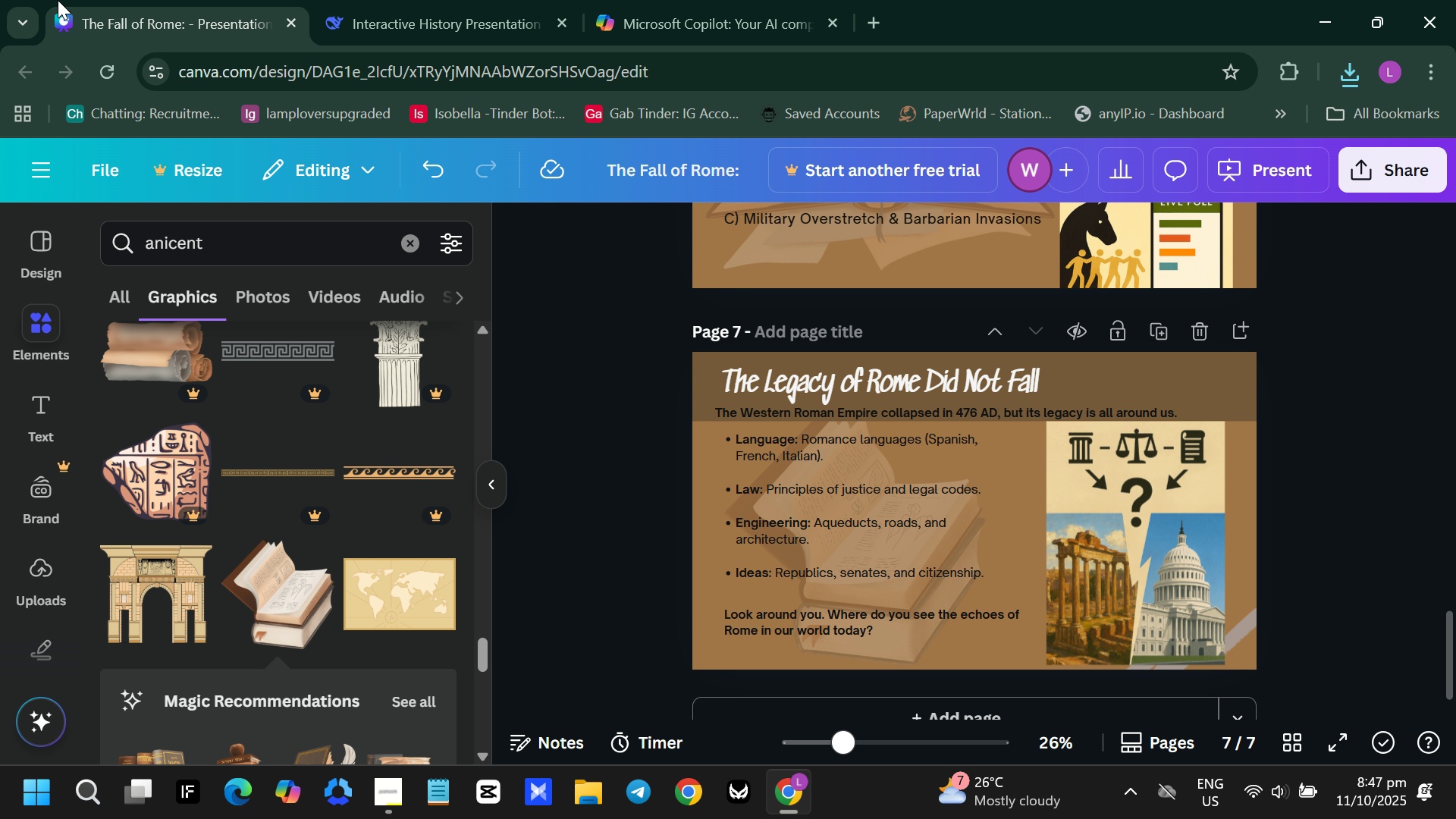 